 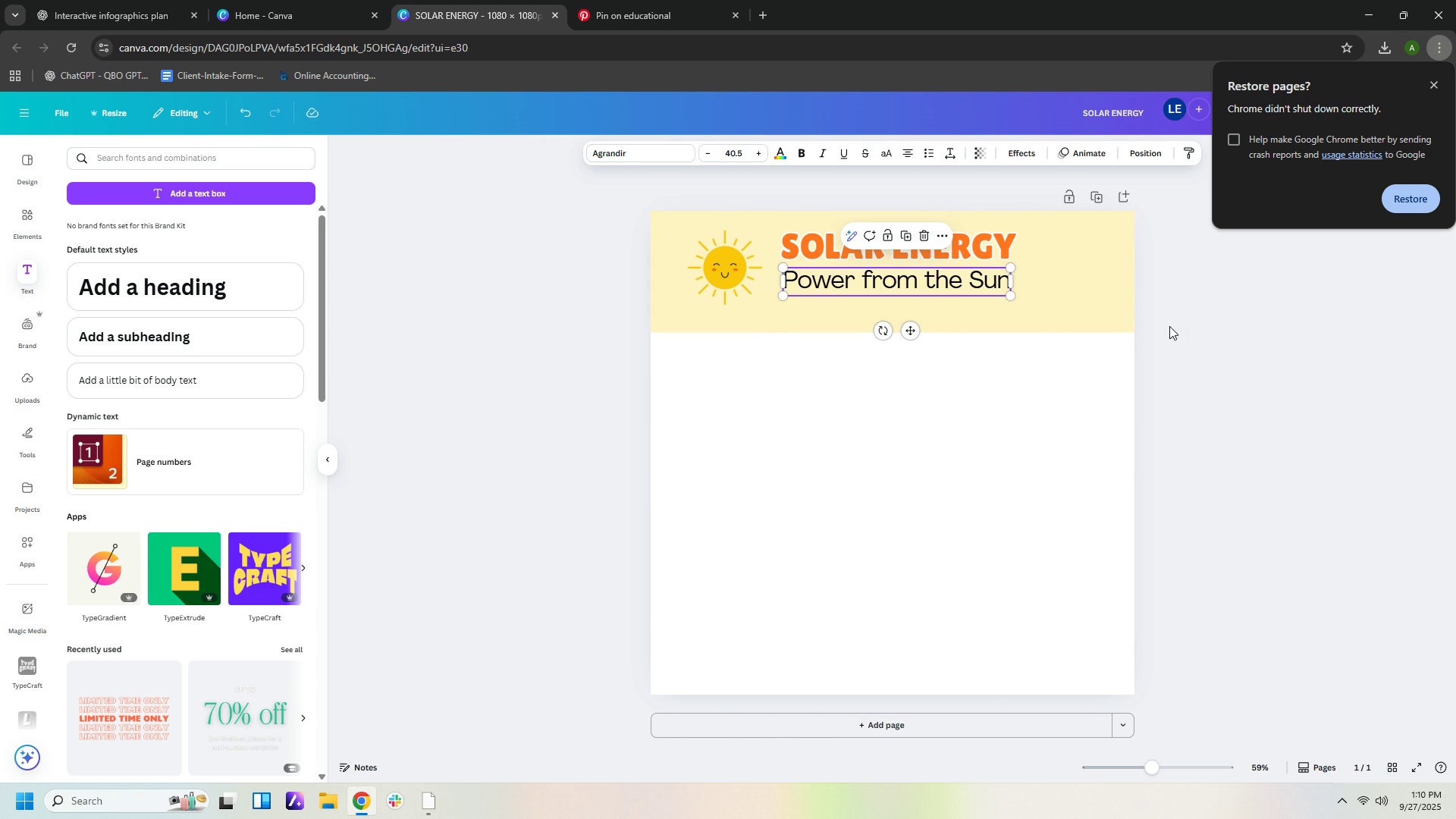 
left_click([573, 359])
 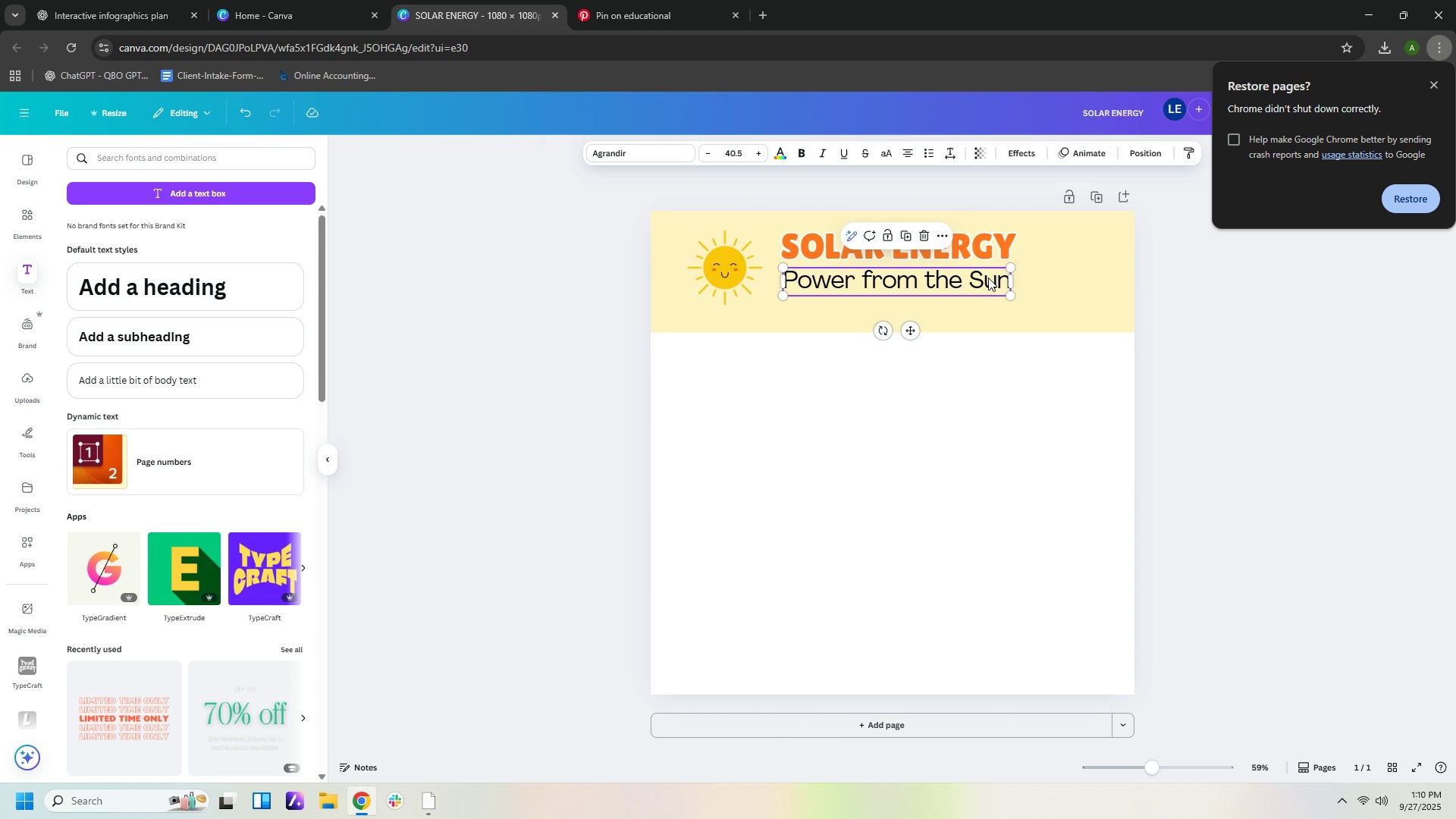 
left_click([988, 278])
 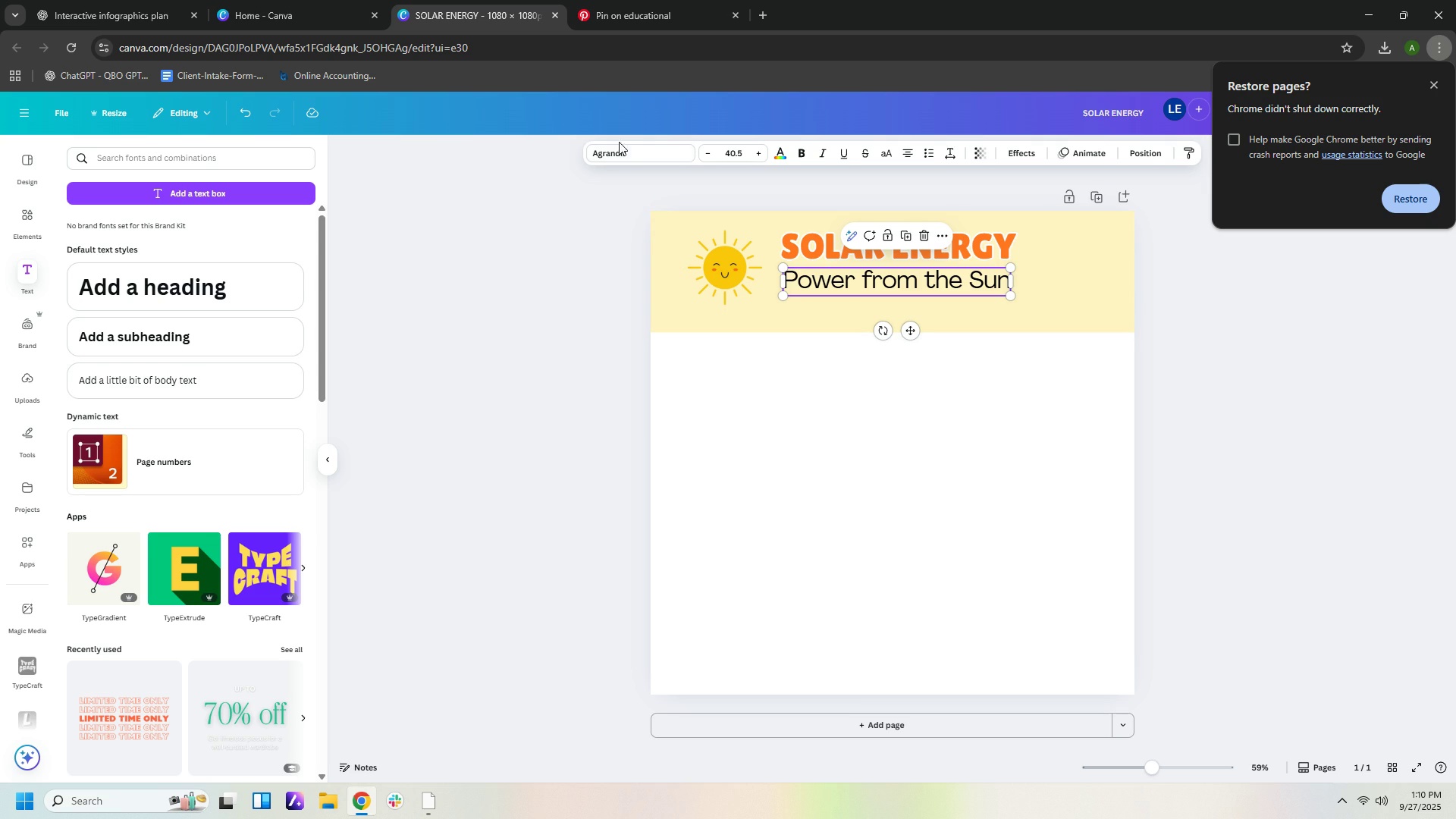 
left_click([632, 158])
 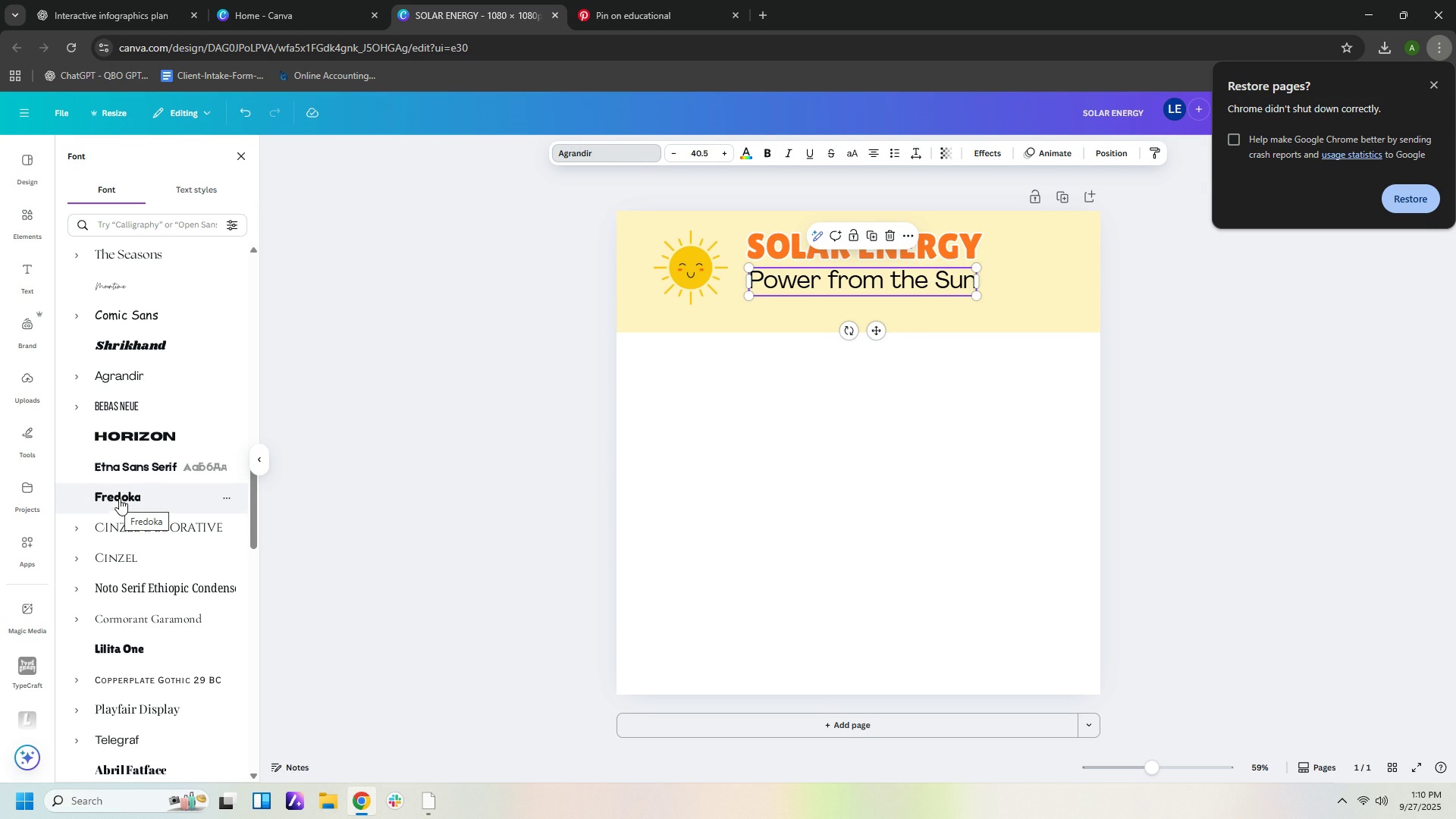 
scroll: coordinate [173, 509], scroll_direction: down, amount: 1.0
 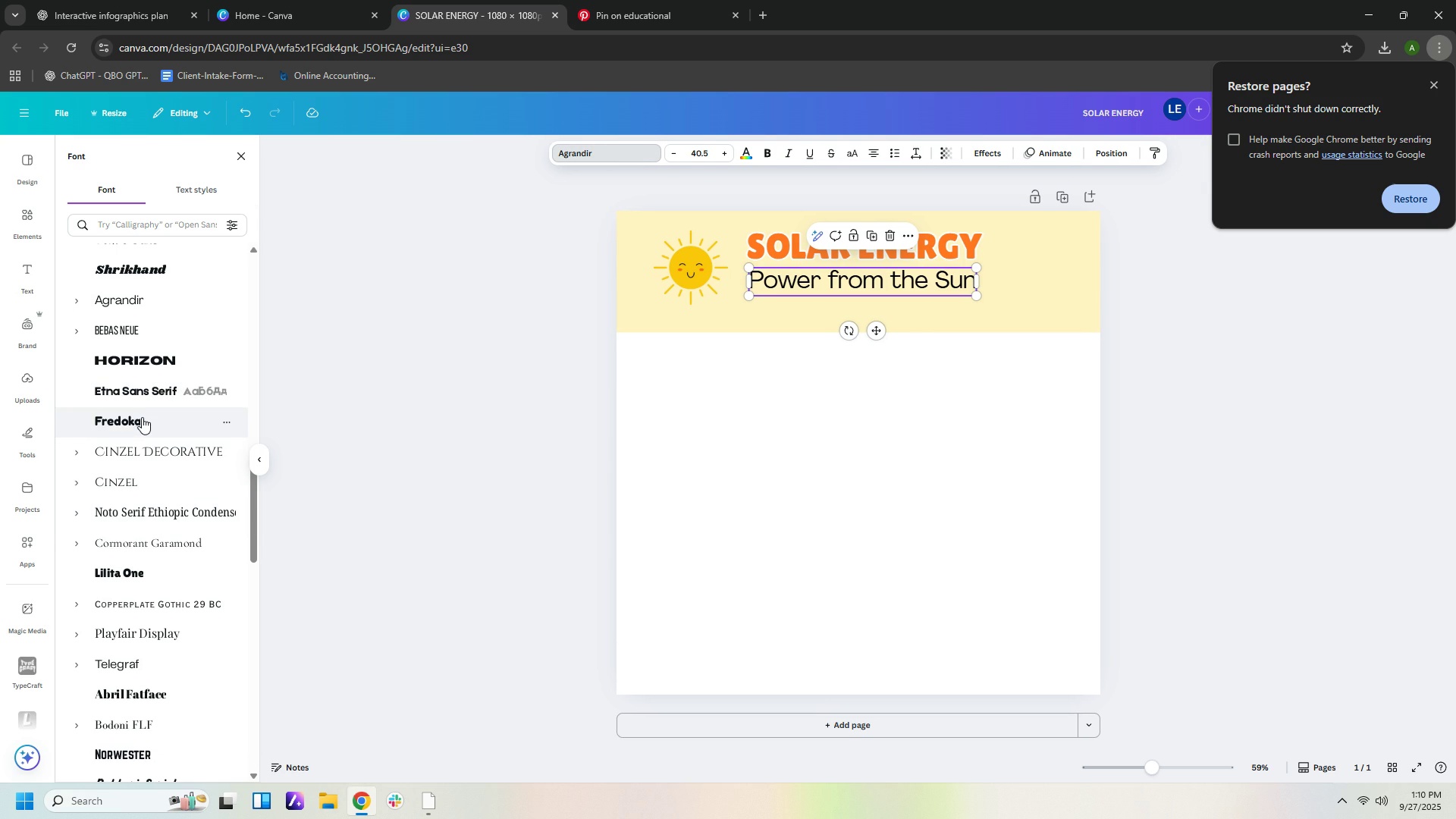 
left_click([142, 419])
 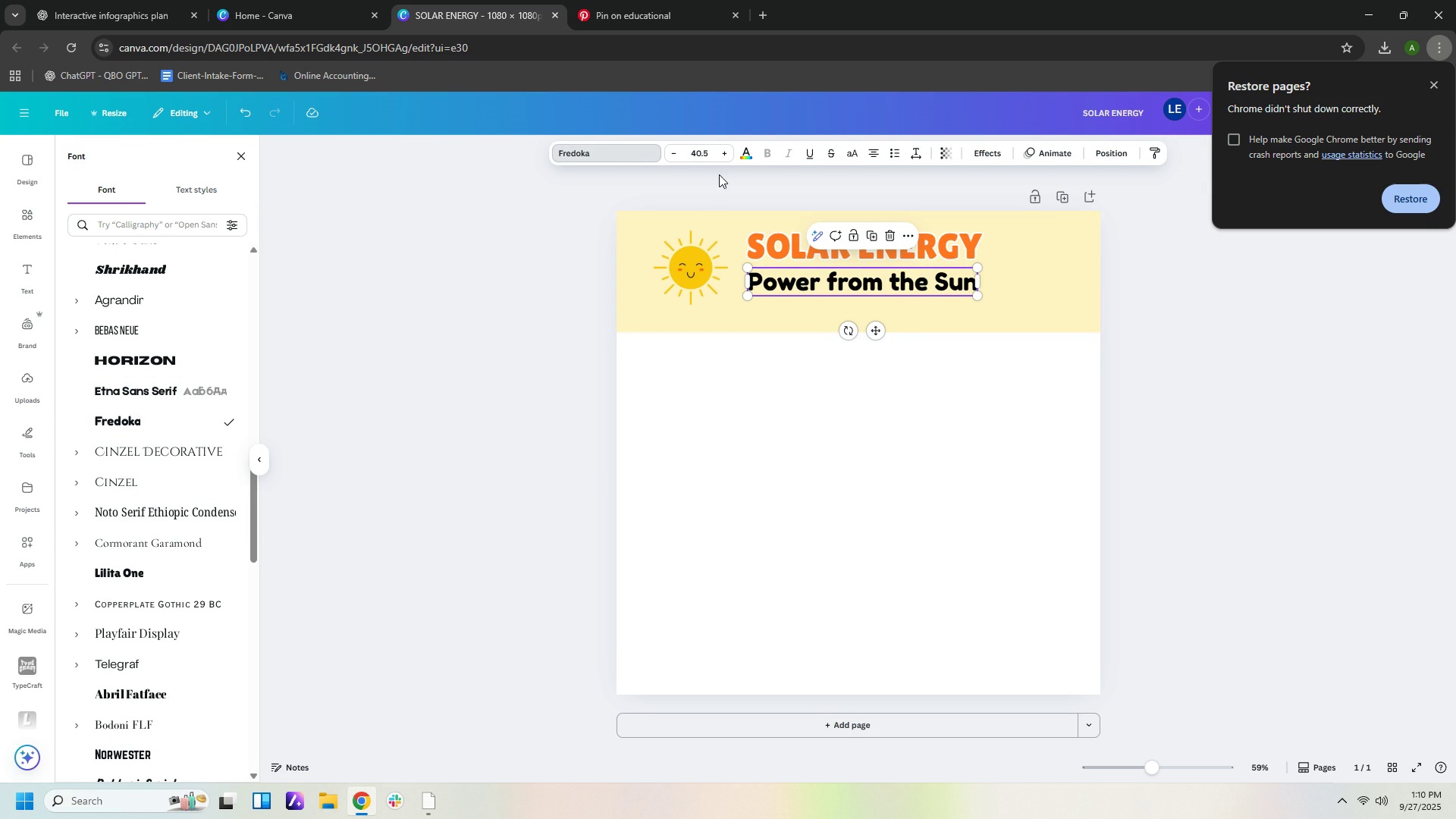 
left_click([745, 154])
 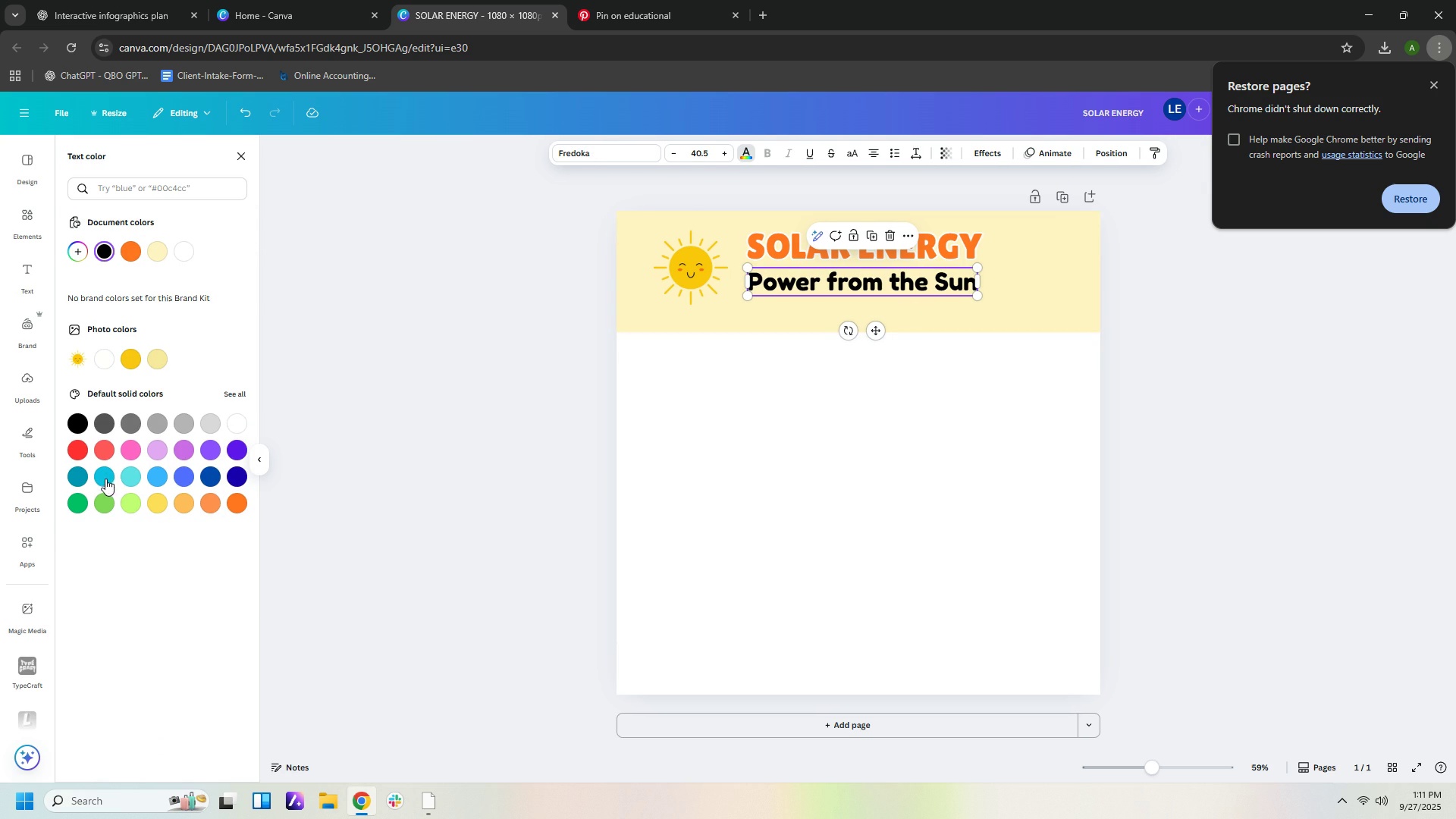 
left_click([105, 478])
 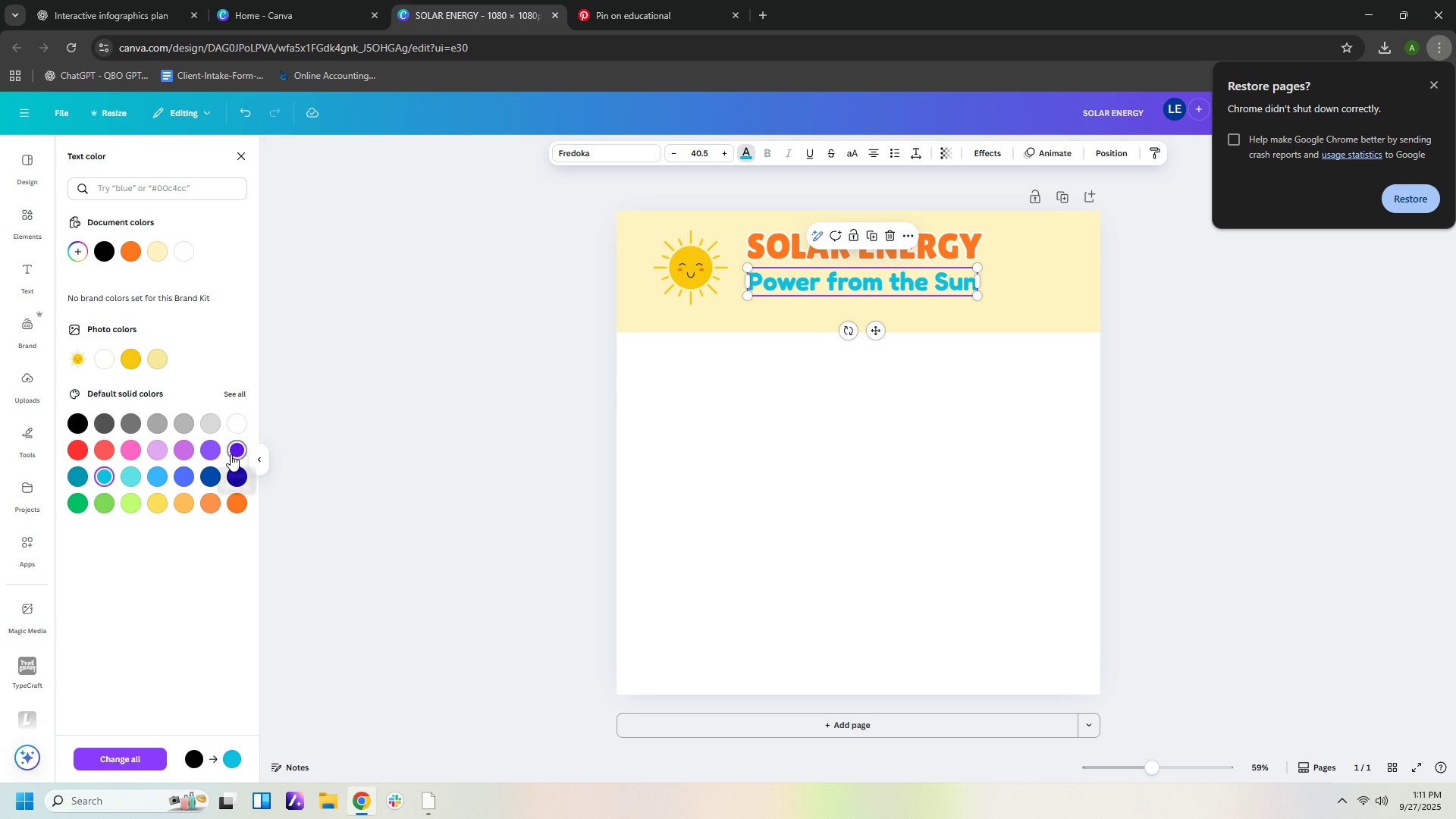 
left_click([210, 475])
 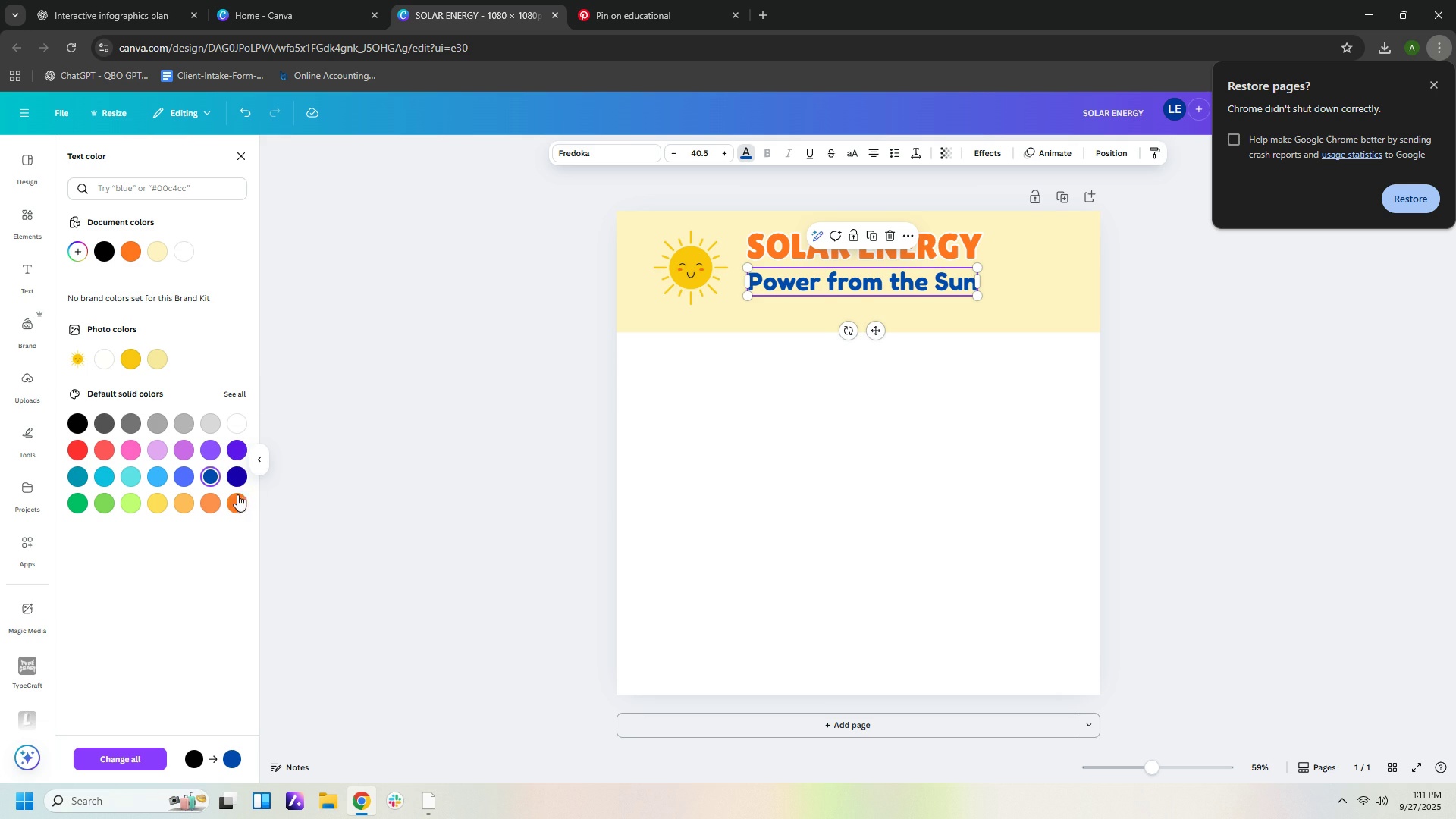 
left_click([468, 454])
 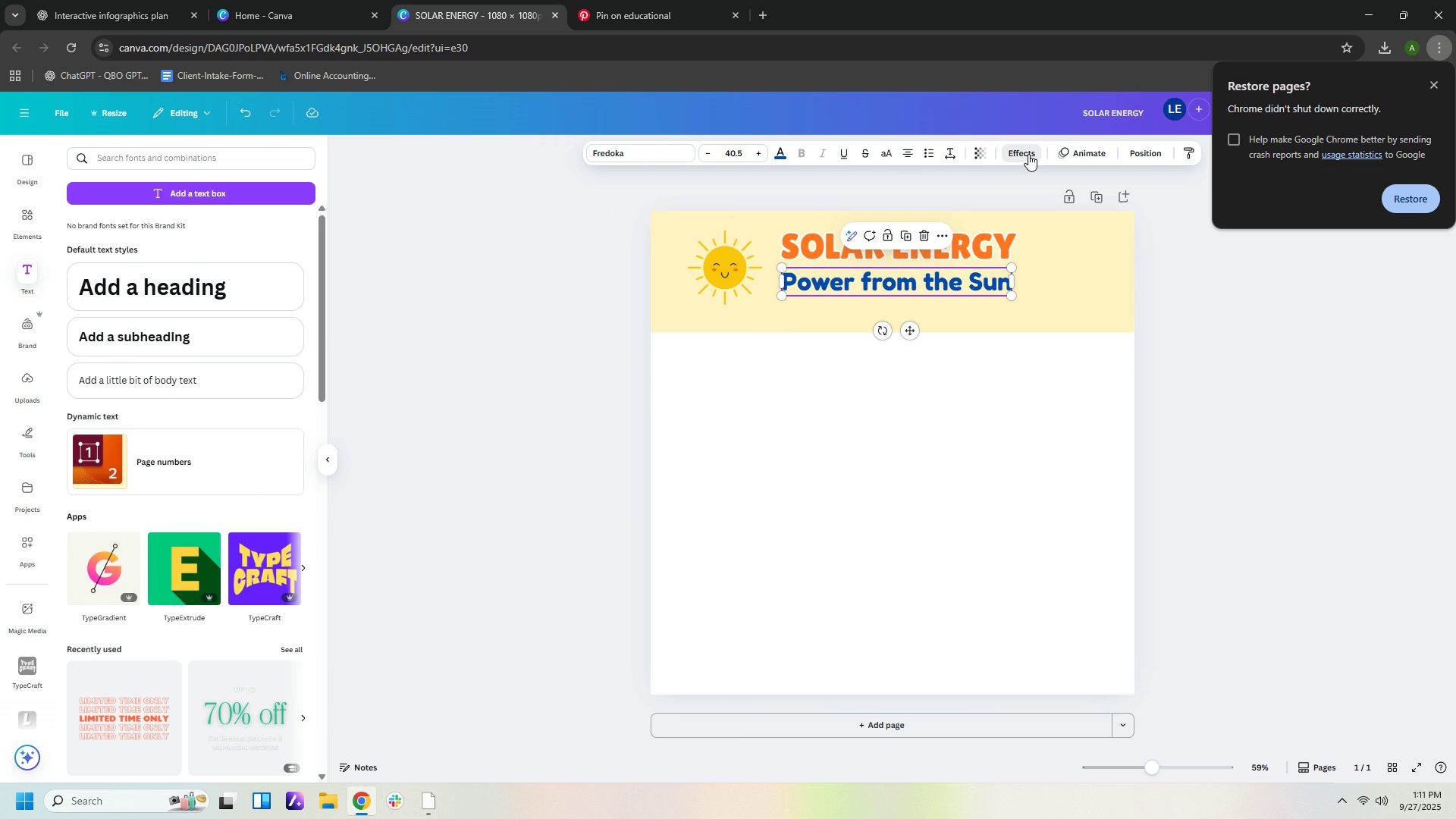 
left_click([1028, 154])
 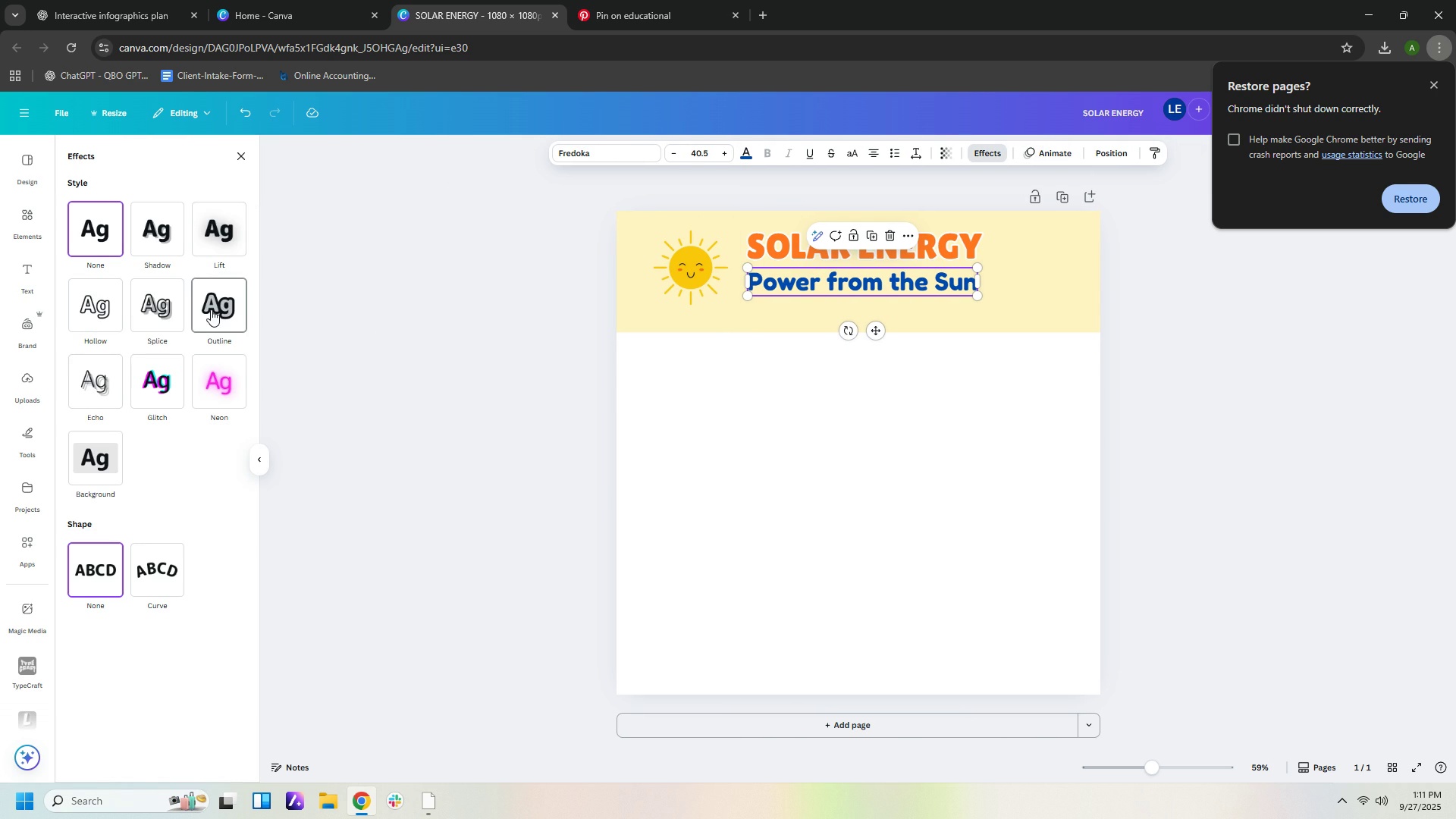 
left_click([211, 309])
 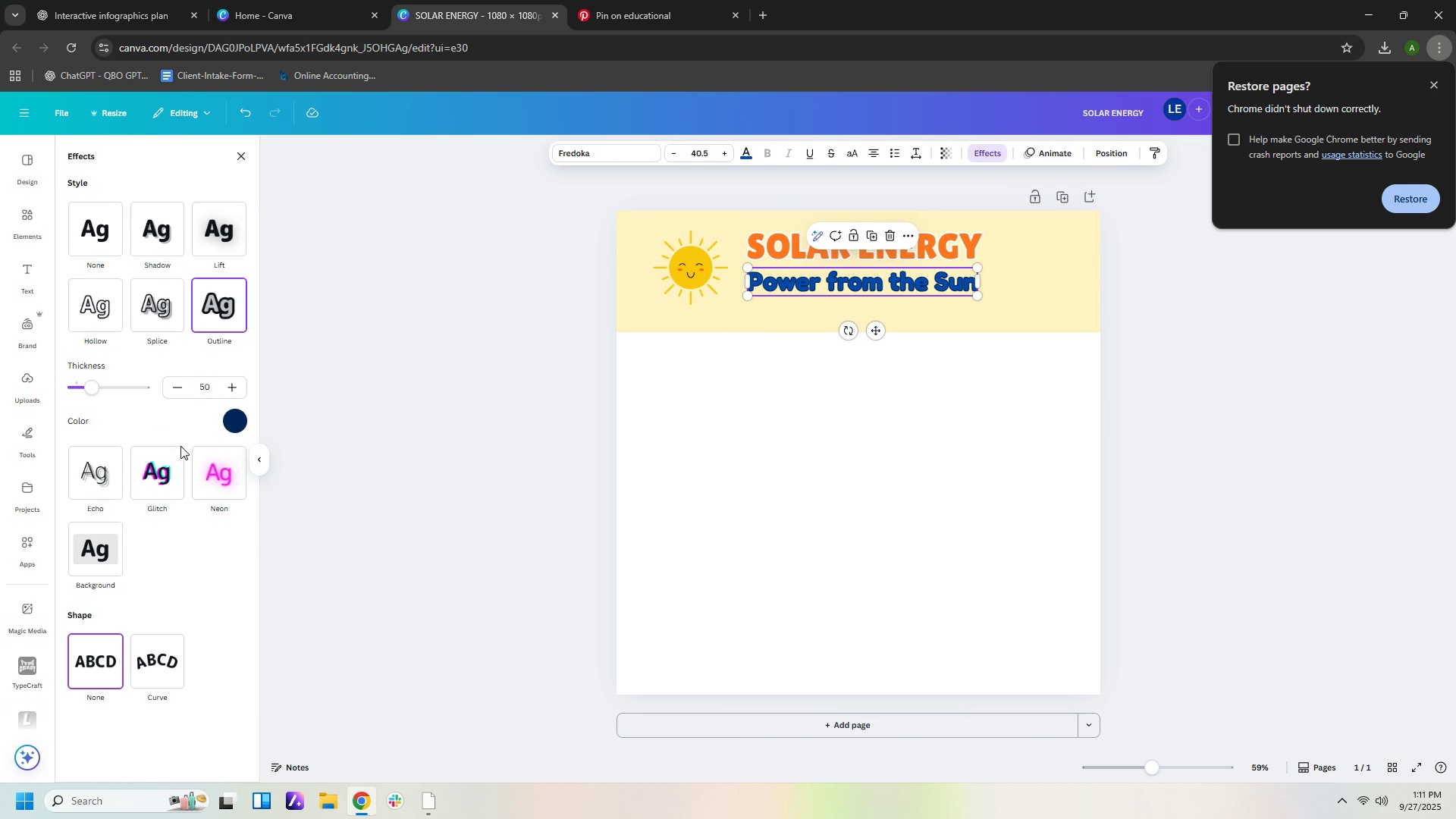 
mouse_move([164, 460])
 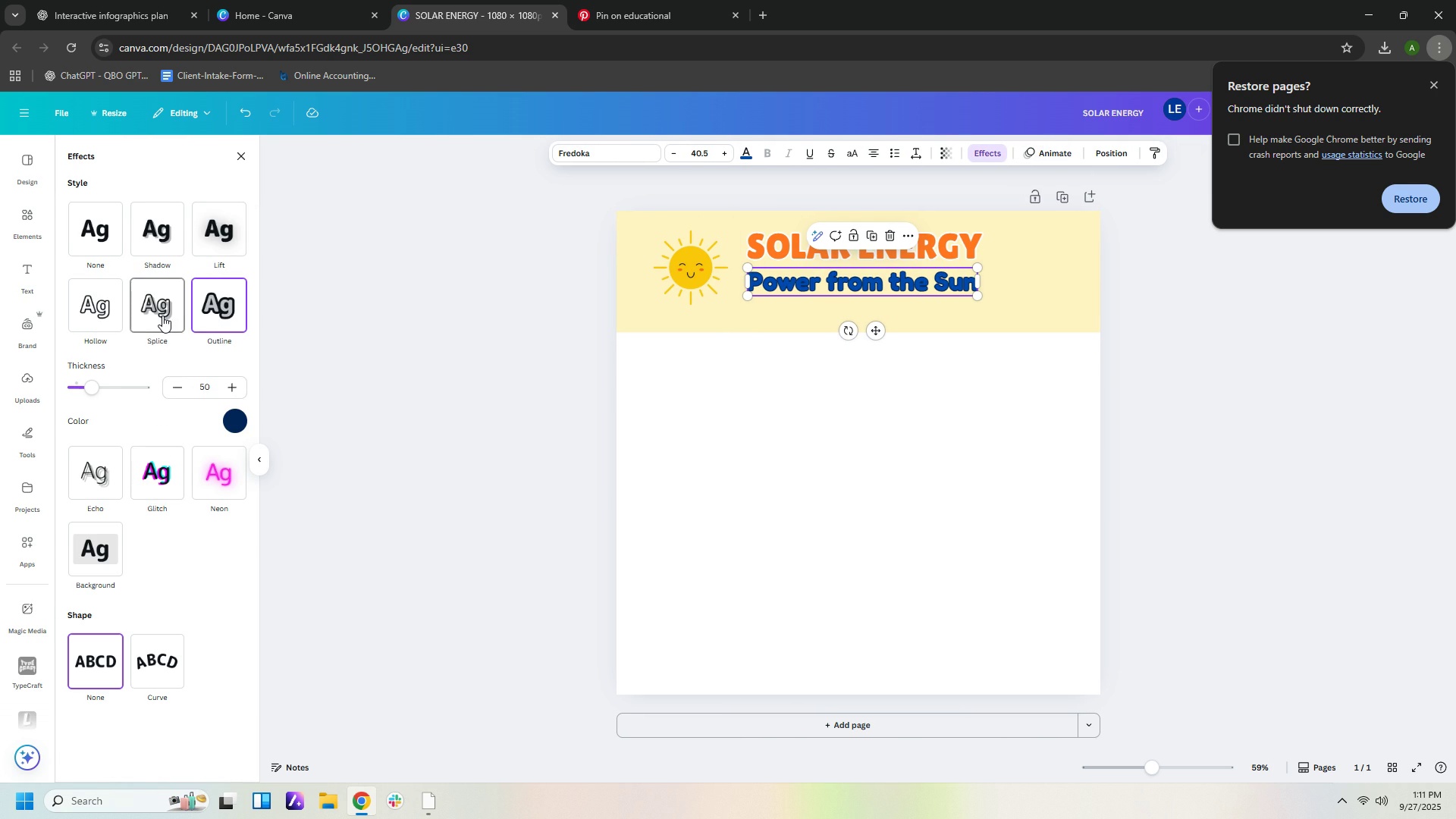 
left_click([162, 315])
 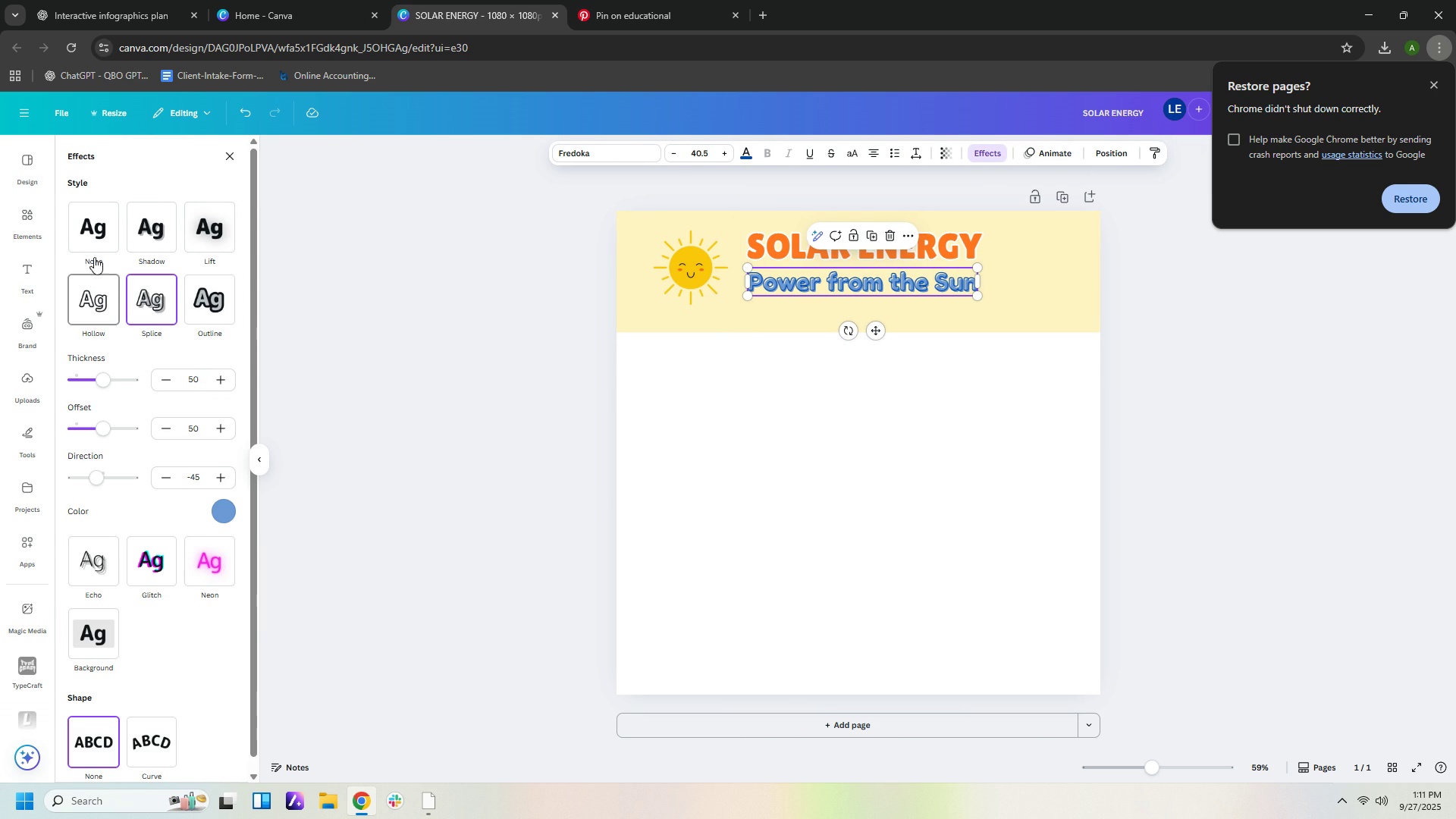 
left_click([148, 229])
 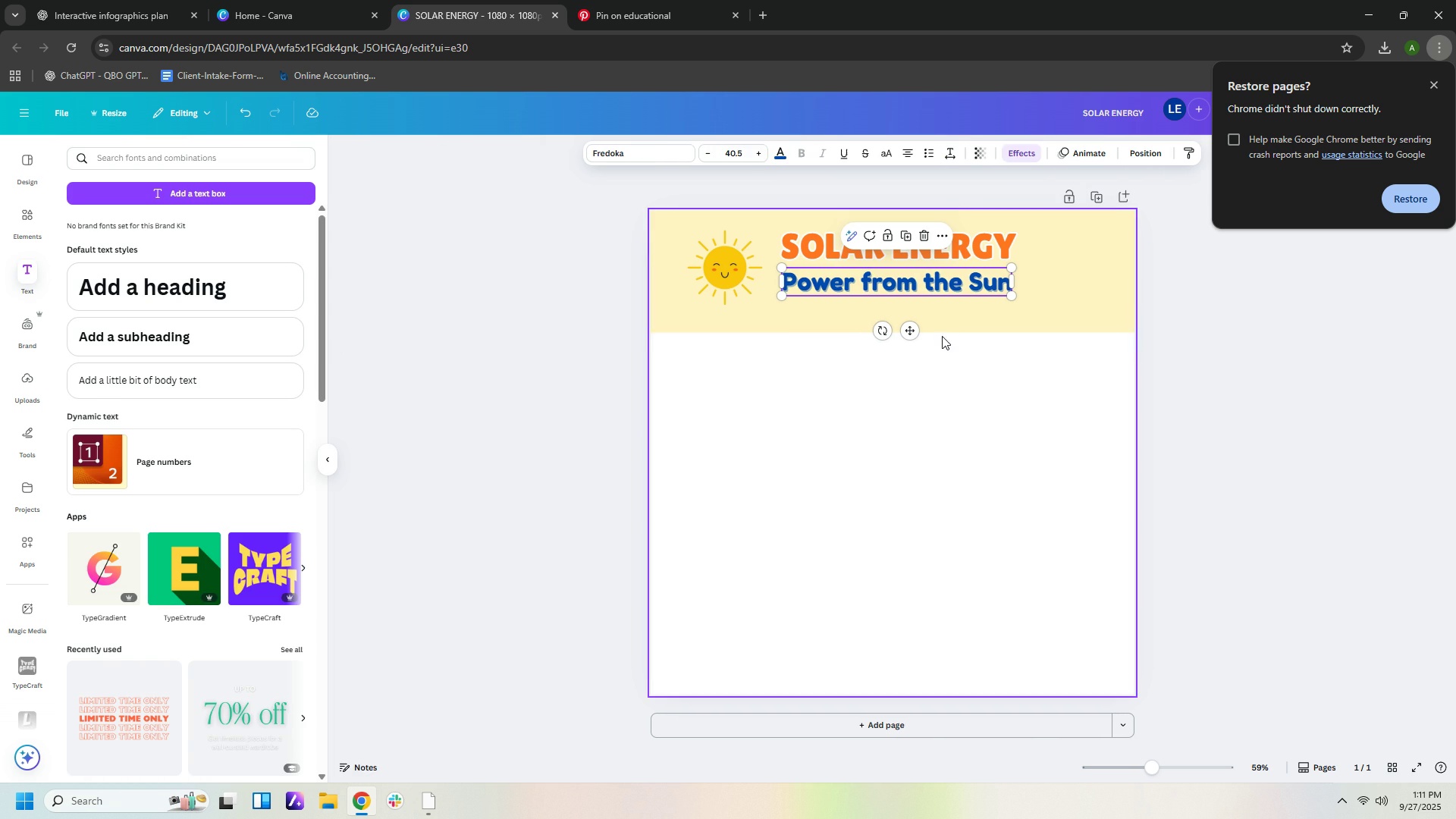 
left_click([1210, 303])